 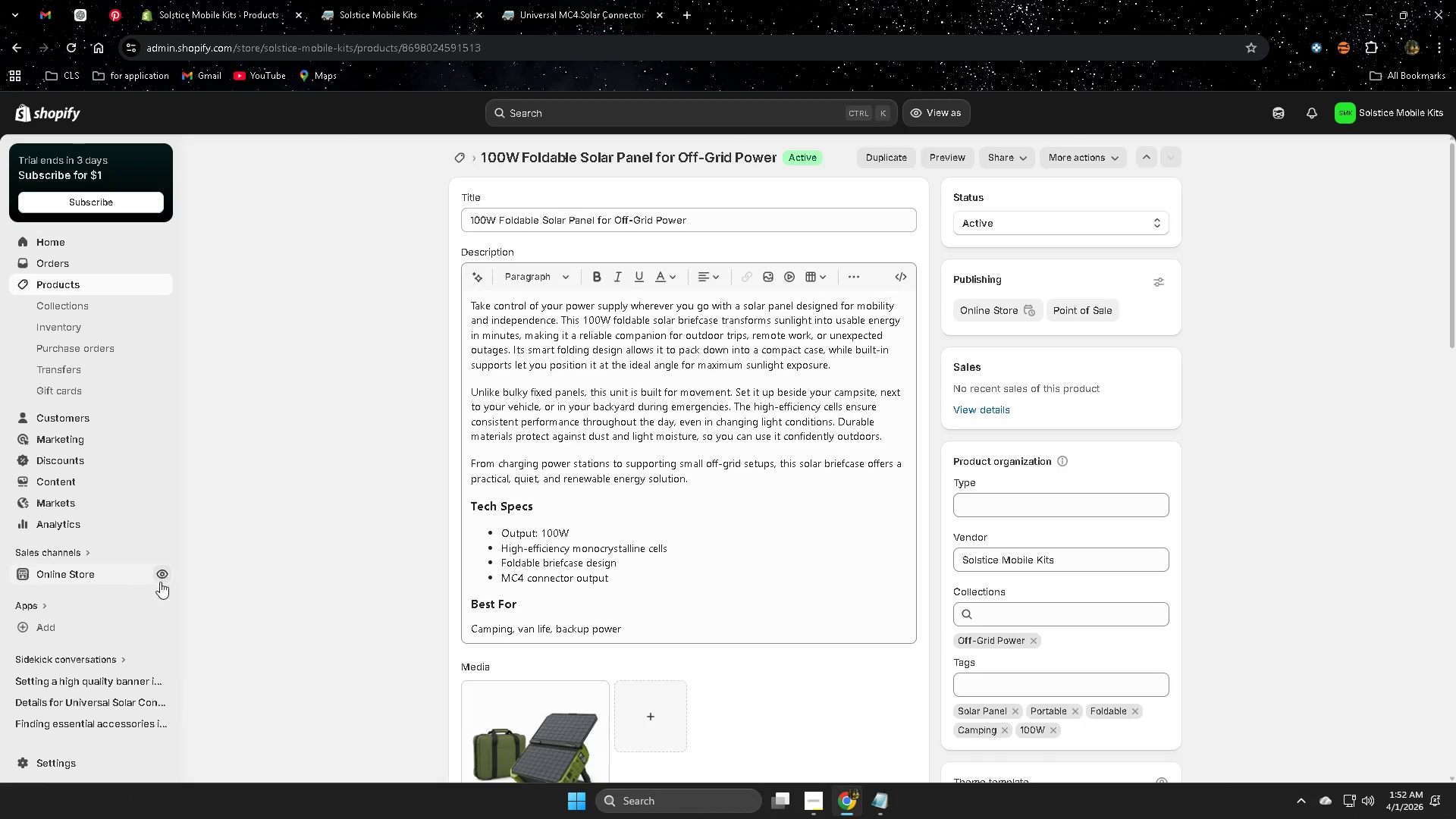 
scroll: coordinate [645, 562], scroll_direction: none, amount: 0.0
 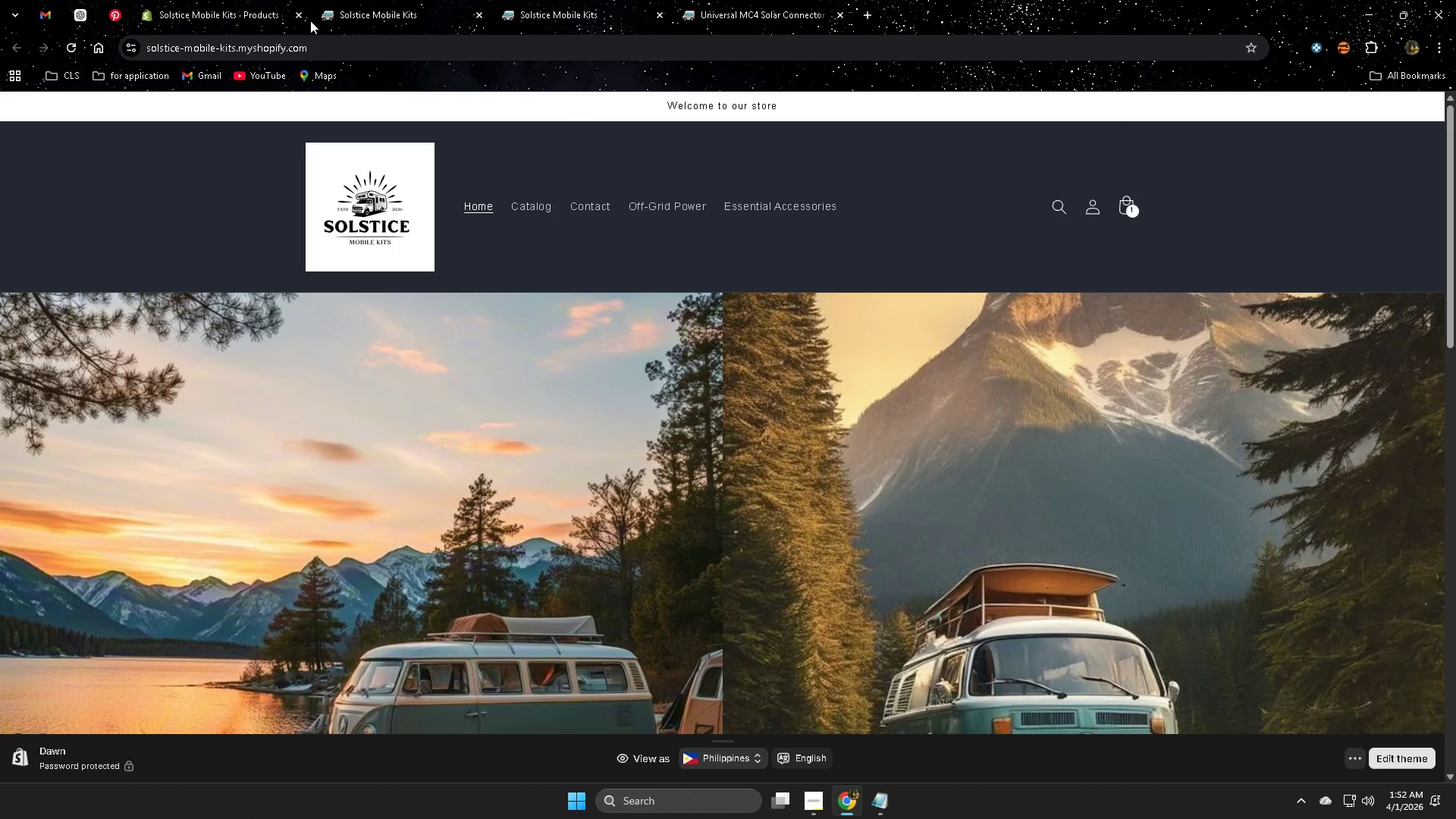 
left_click([82, 570])
 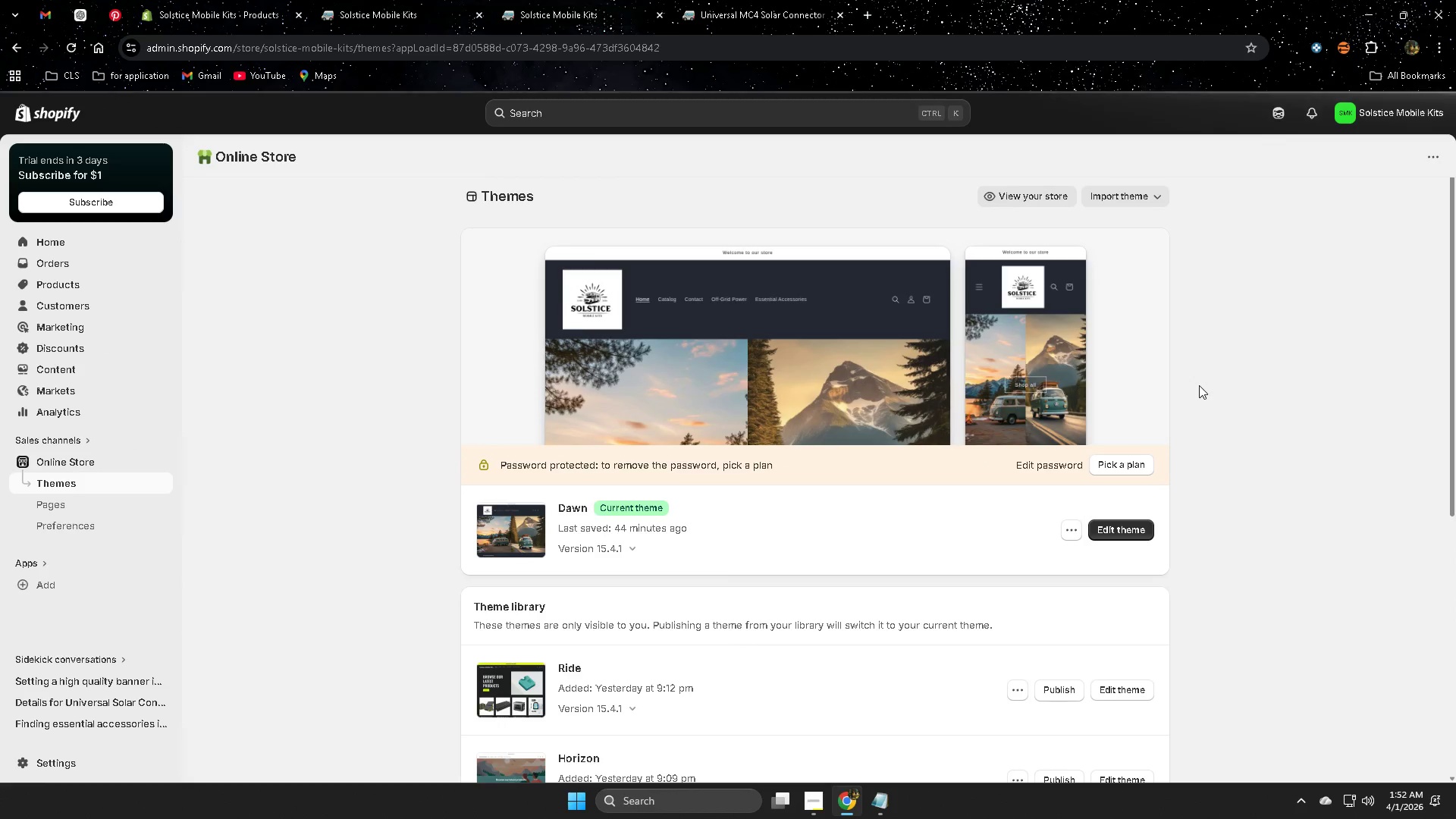 
left_click([1127, 537])
 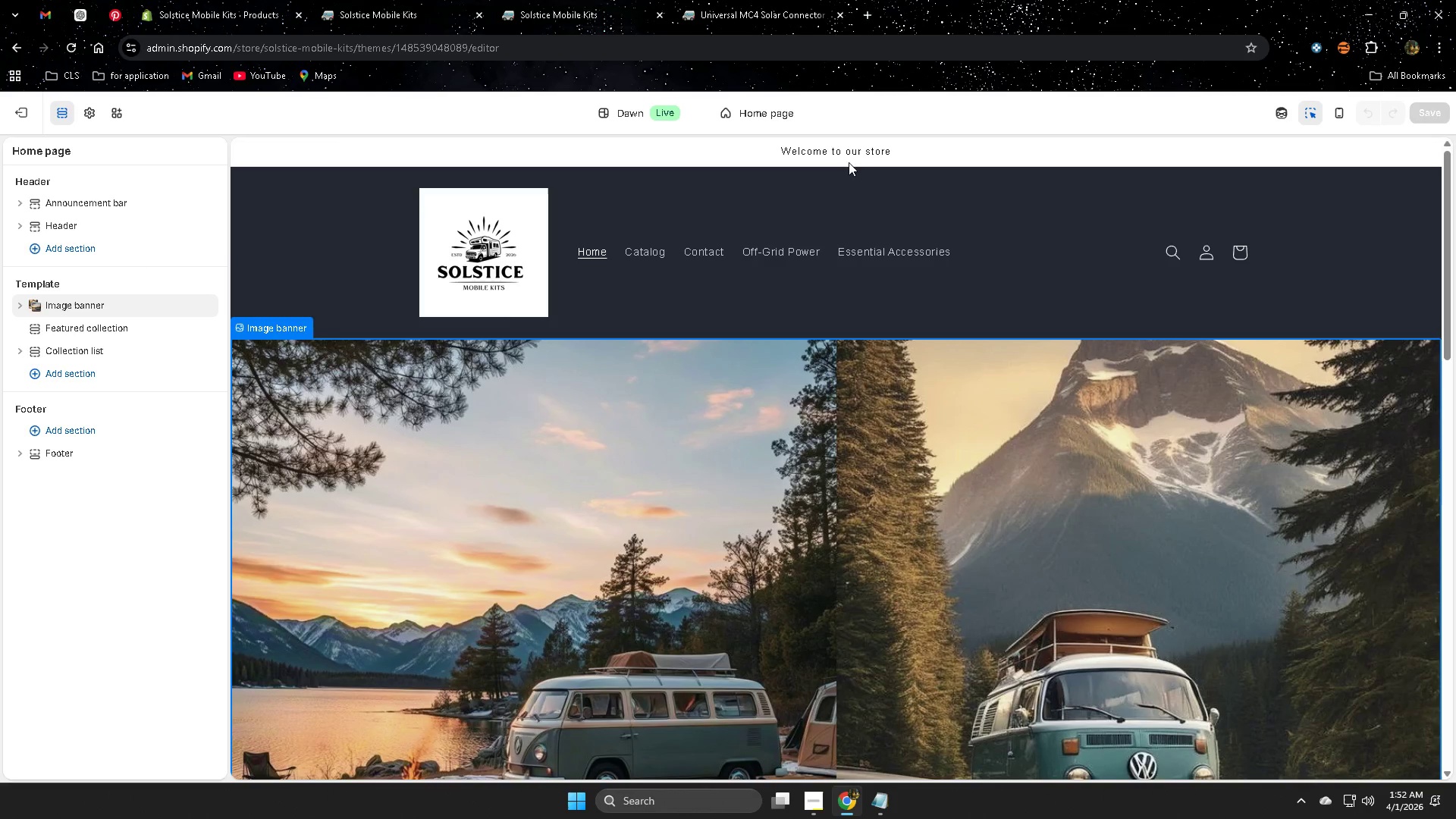 
left_click([806, 111])
 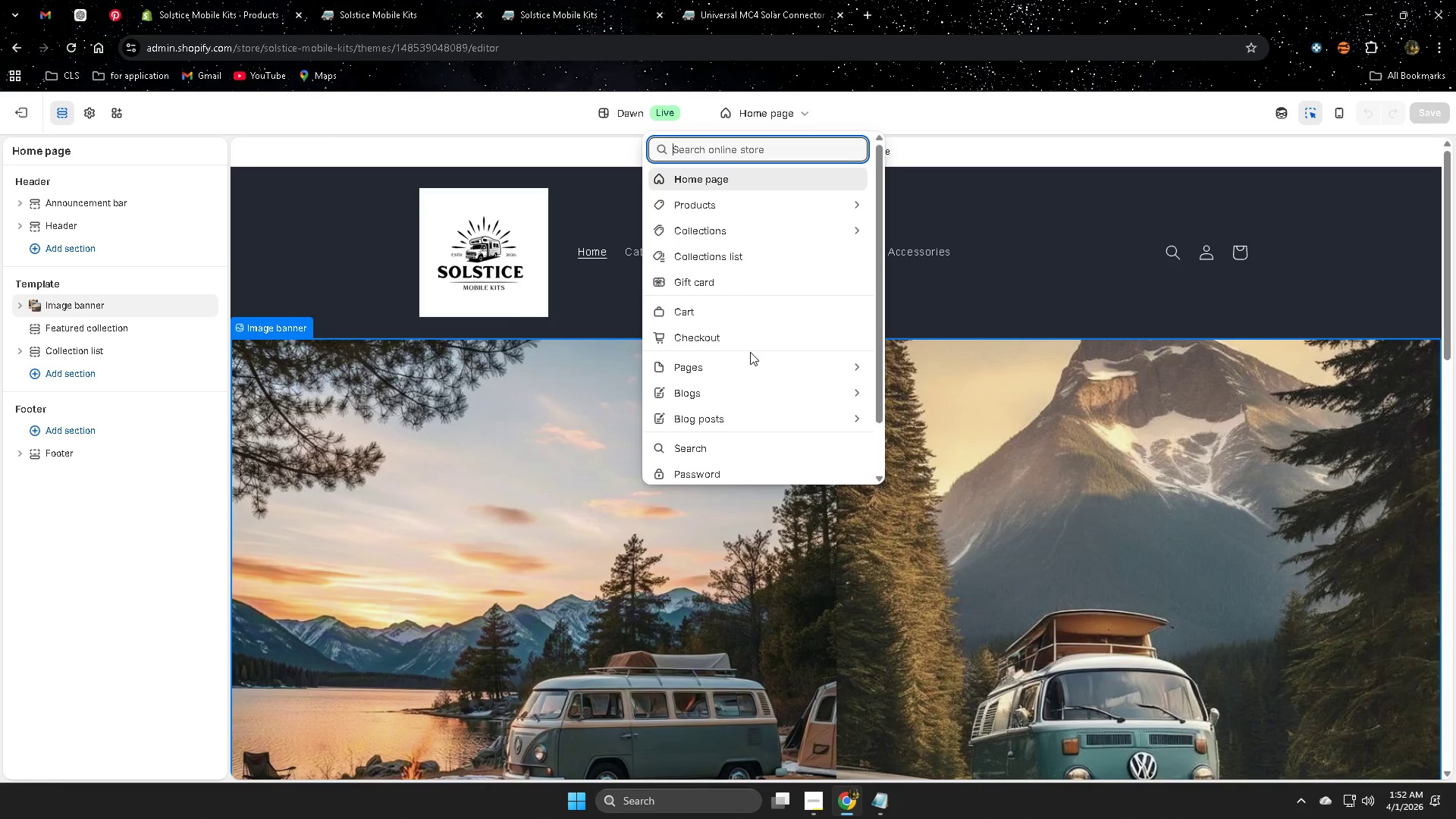 
left_click([754, 343])